 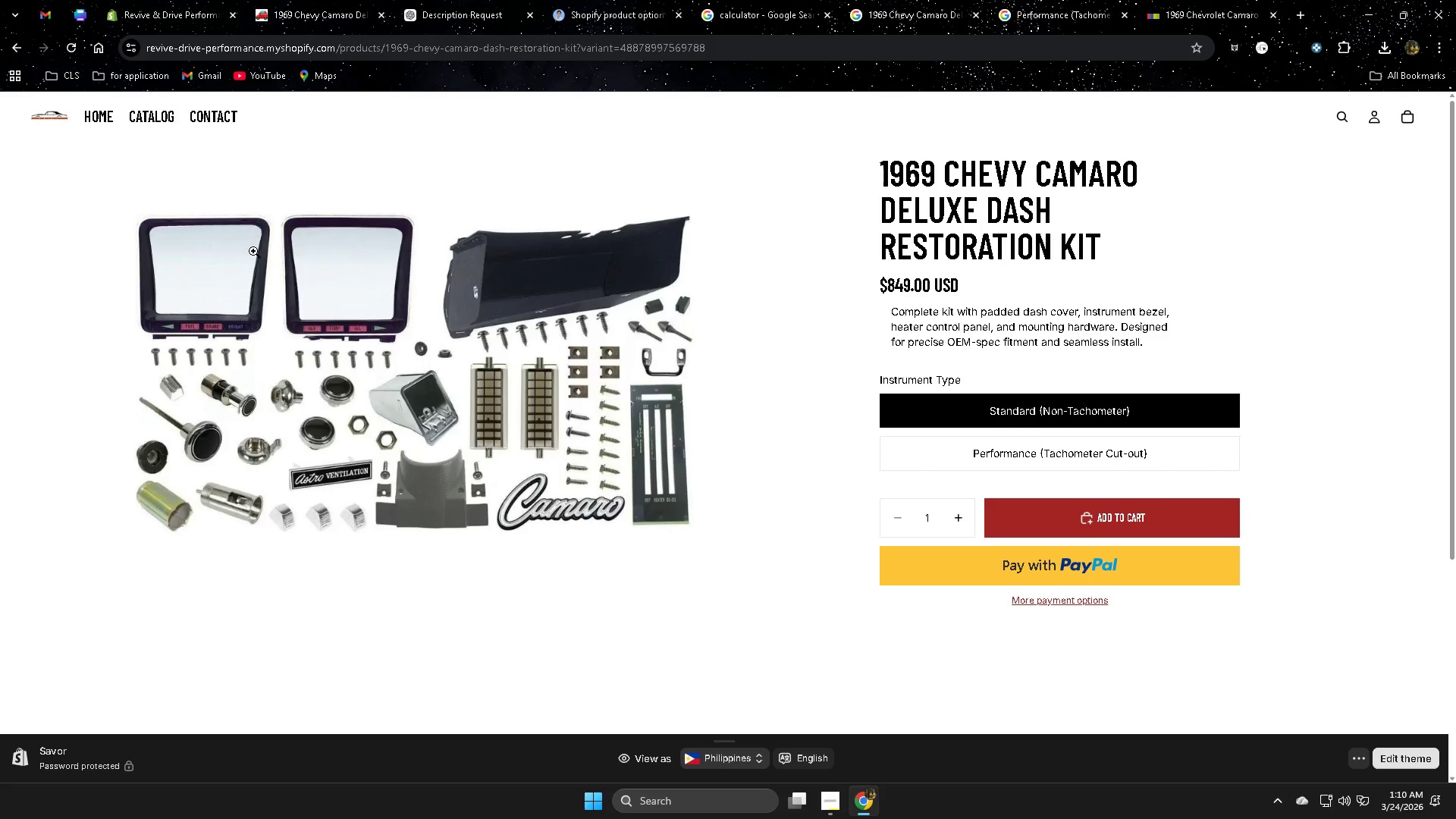 
left_click([93, 114])
 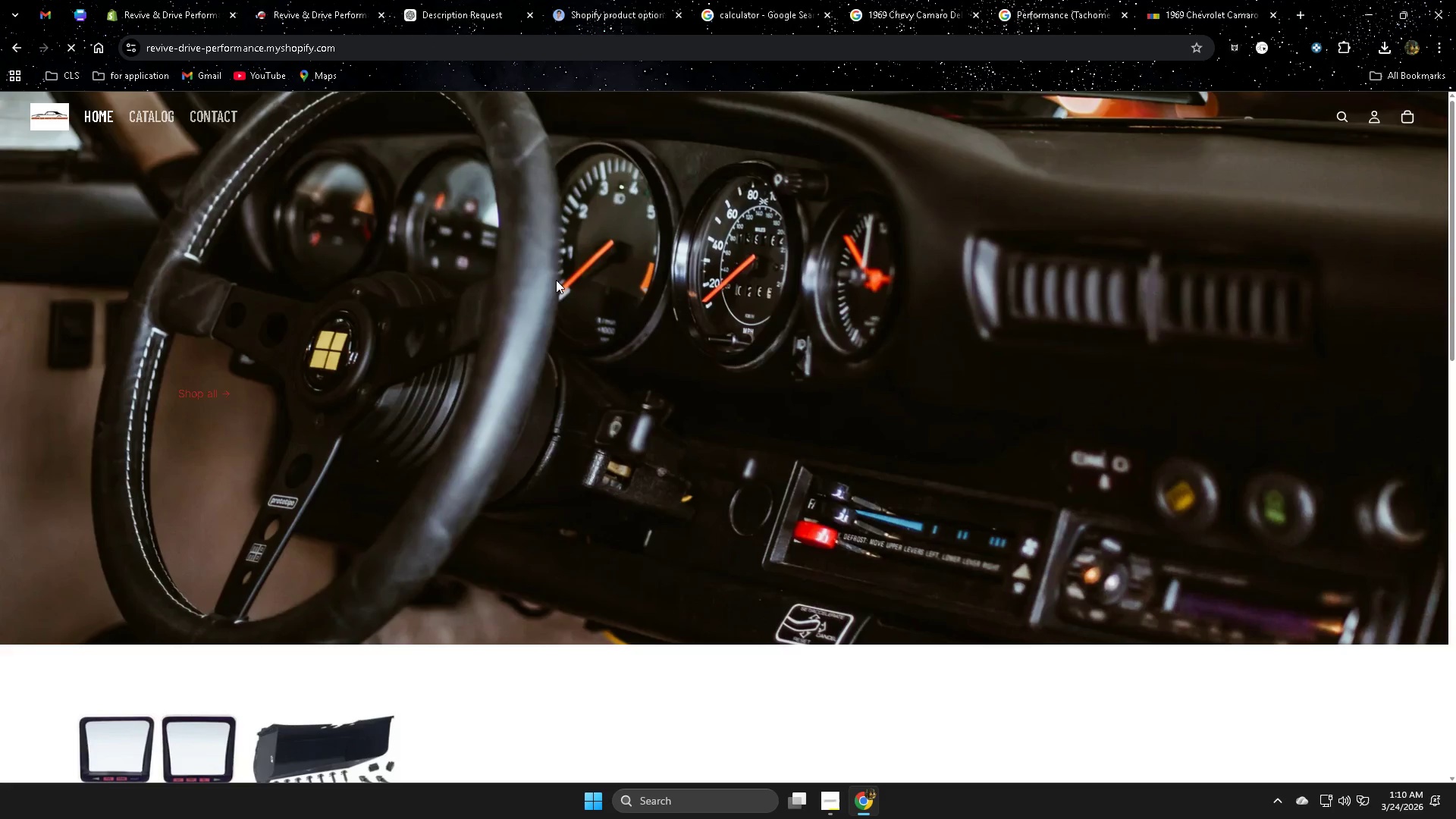 
scroll: coordinate [784, 549], scroll_direction: up, amount: 1.0
 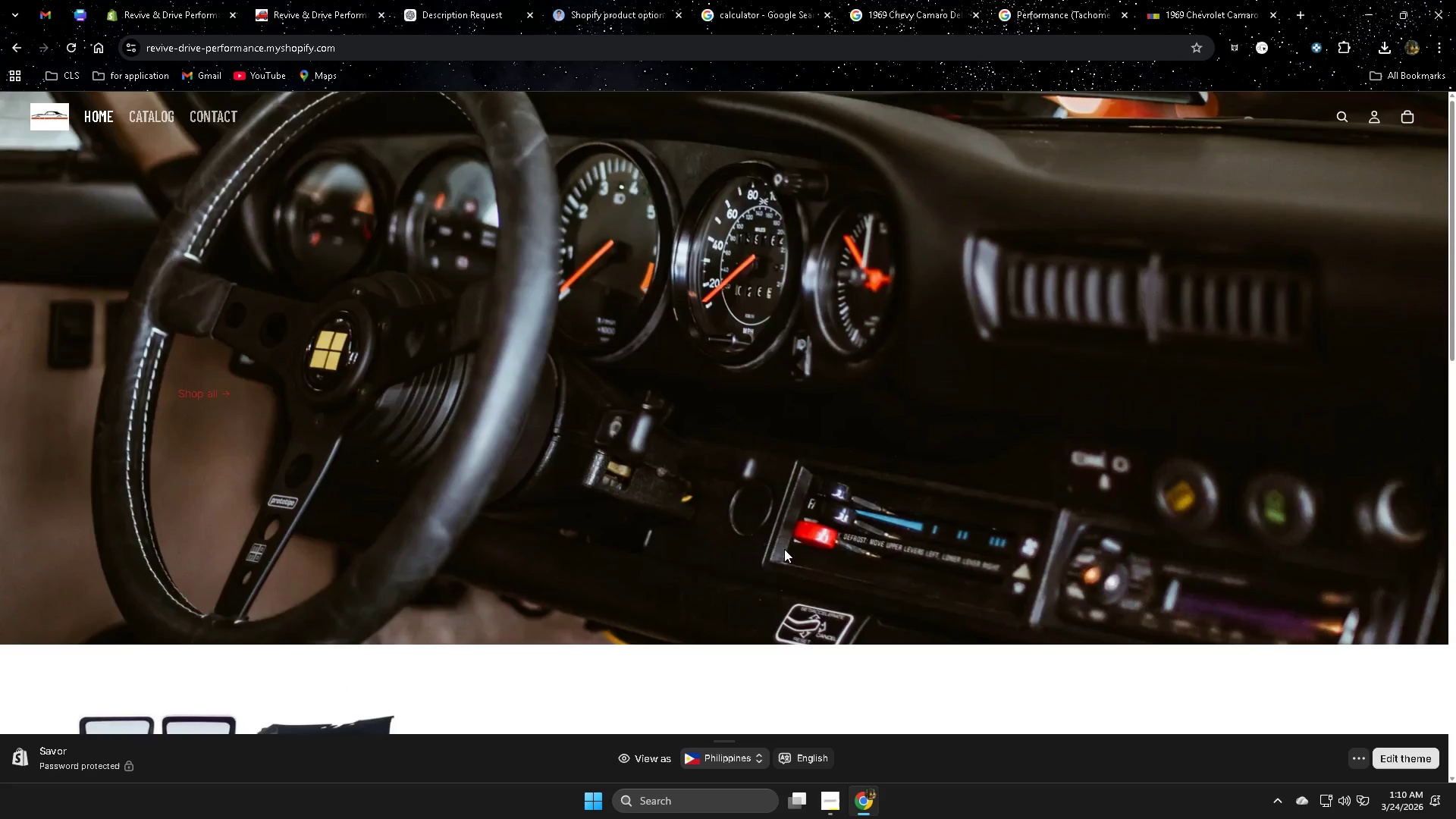 
scroll: coordinate [784, 549], scroll_direction: down, amount: 7.0
 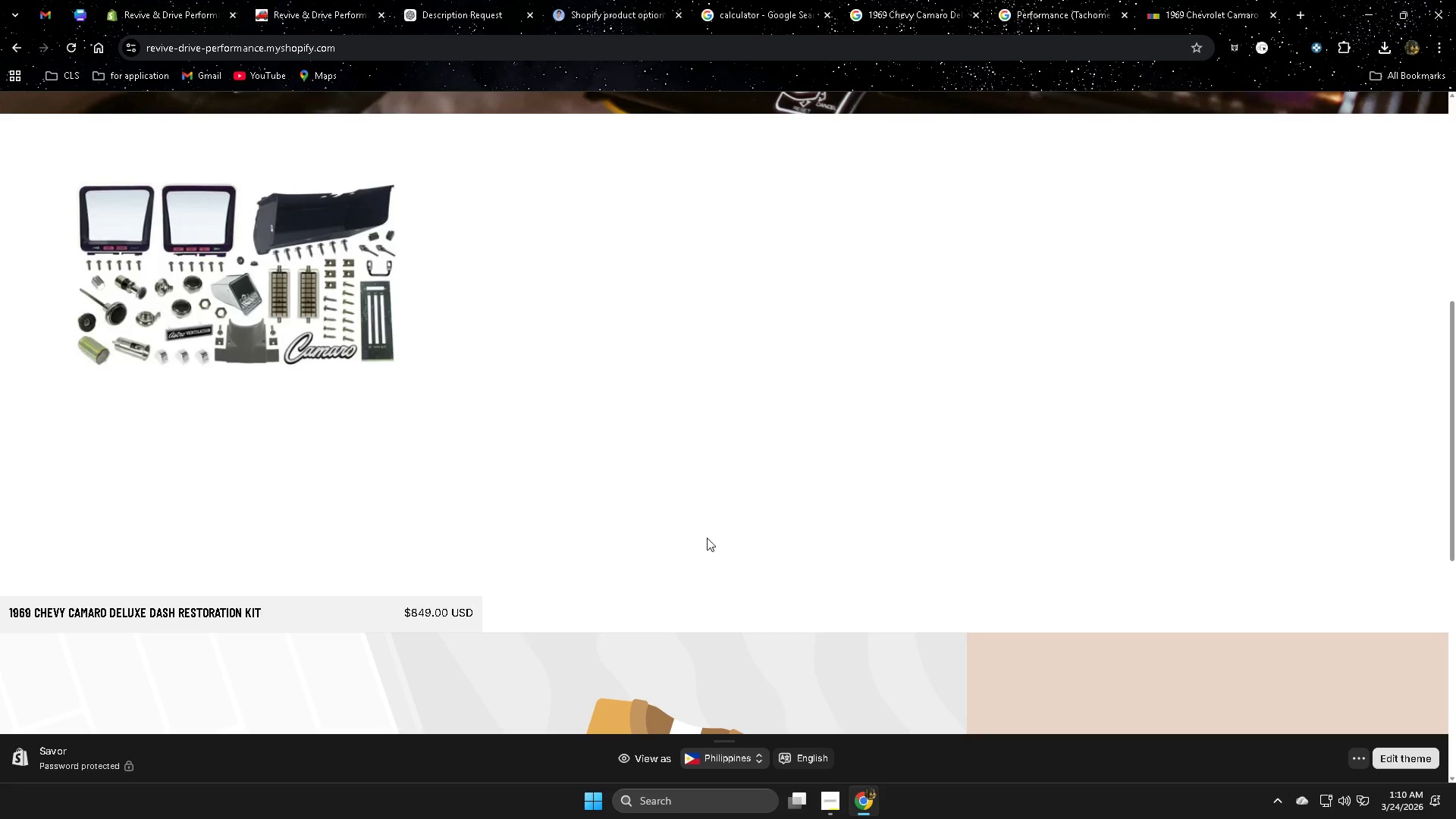 
scroll: coordinate [653, 484], scroll_direction: up, amount: 4.0
 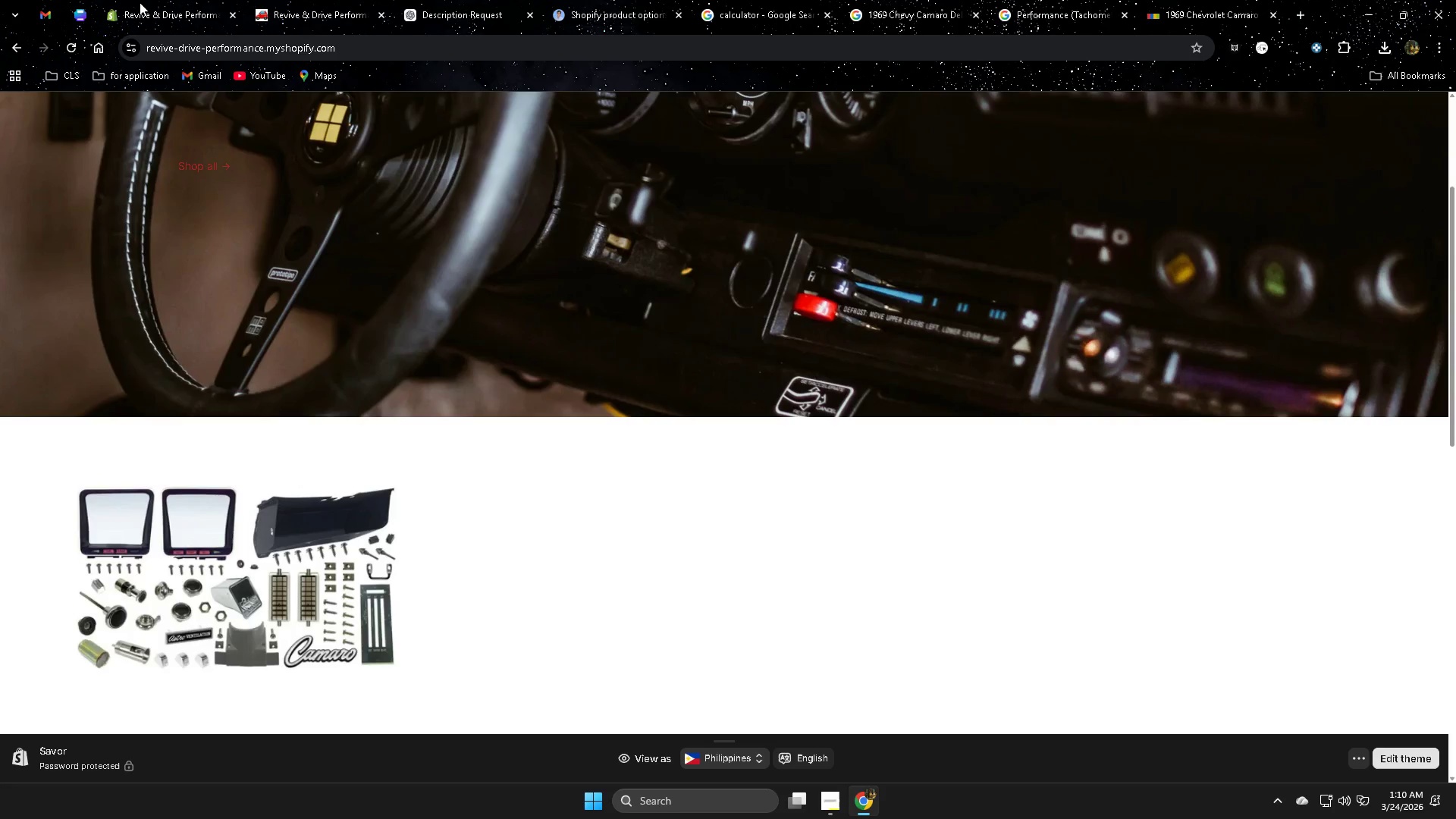 
left_click([139, 2])
 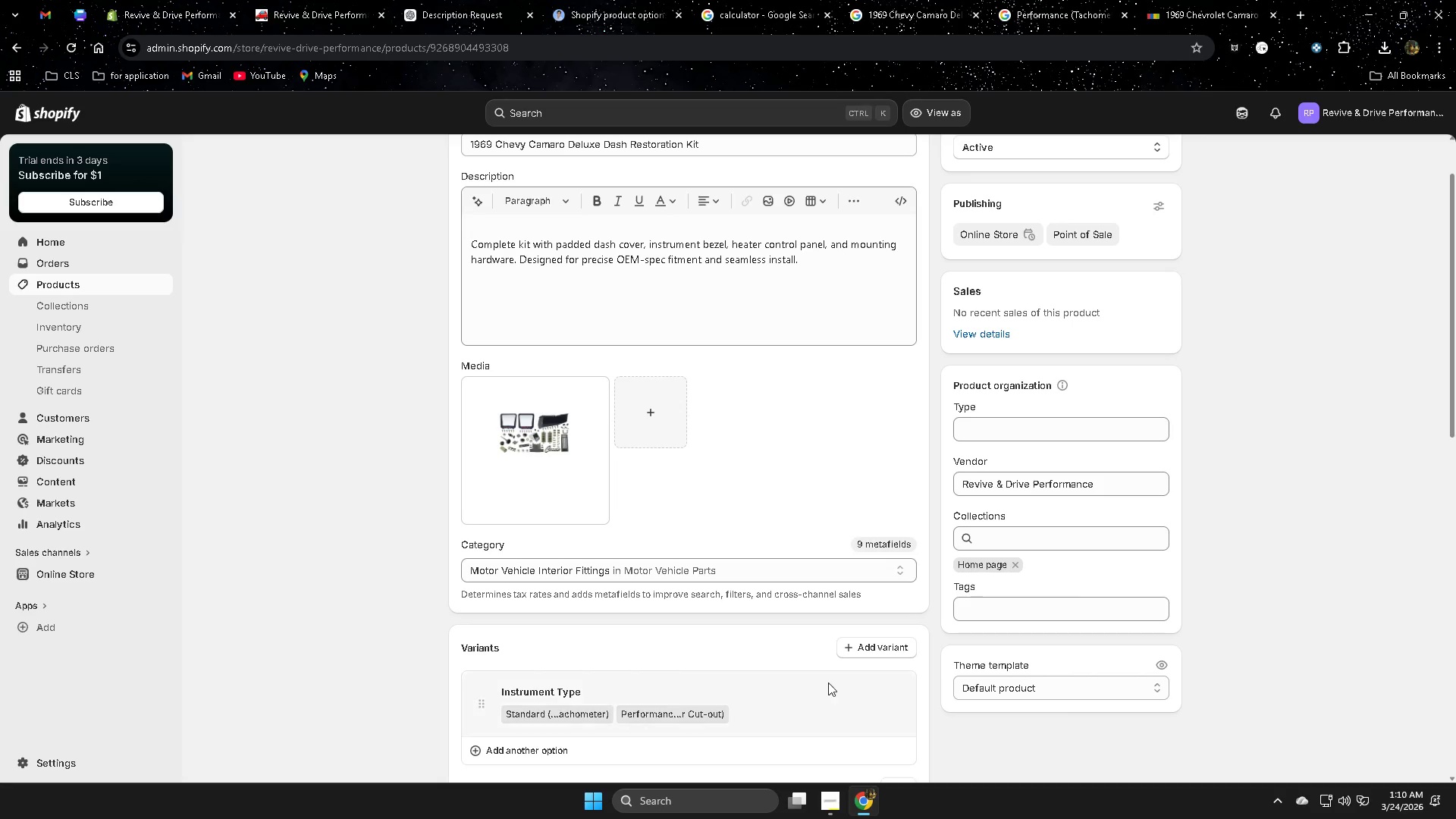 
left_click([826, 803])